 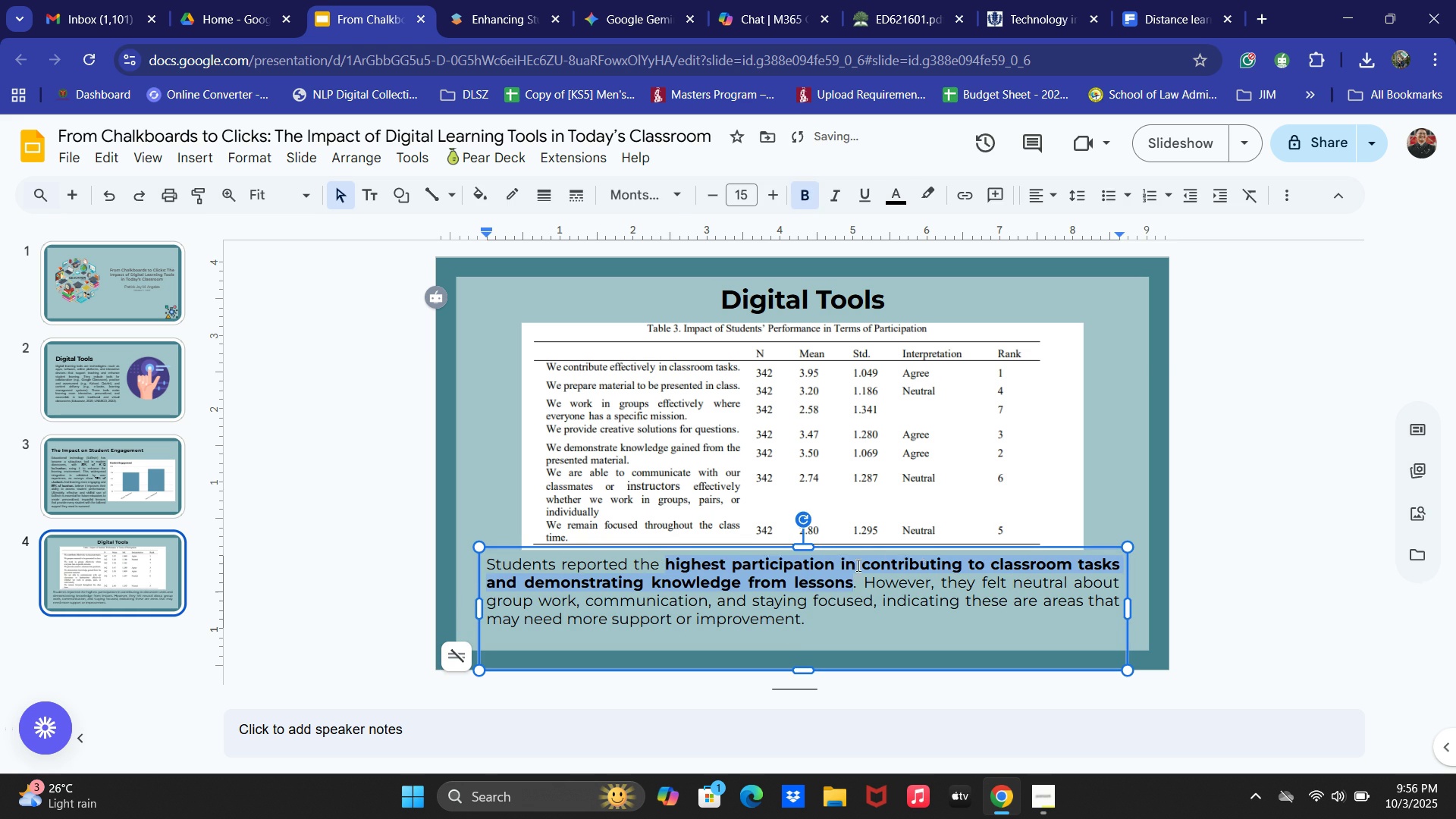 
left_click([1211, 518])
 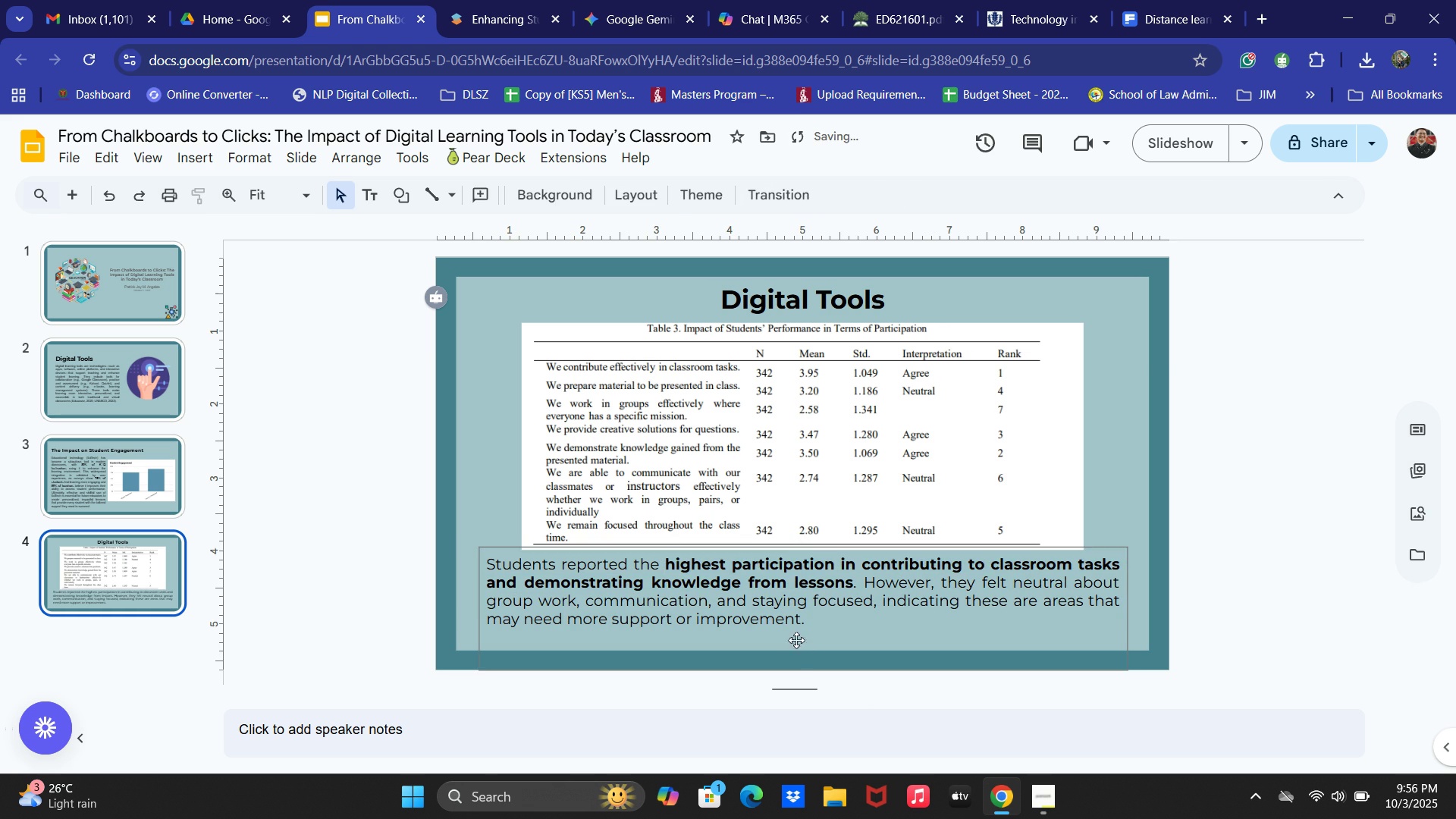 
left_click([785, 621])
 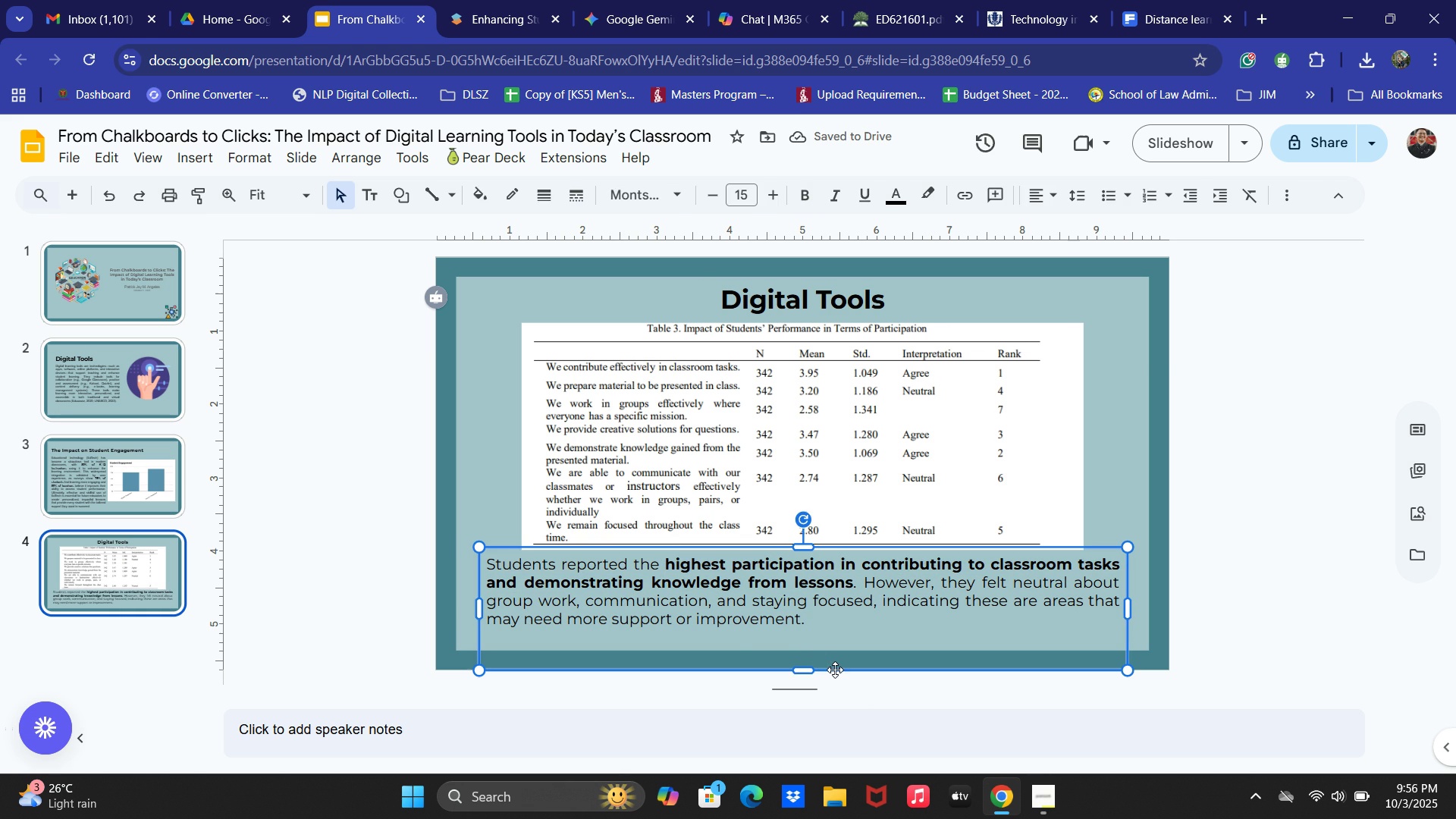 
left_click([835, 670])
 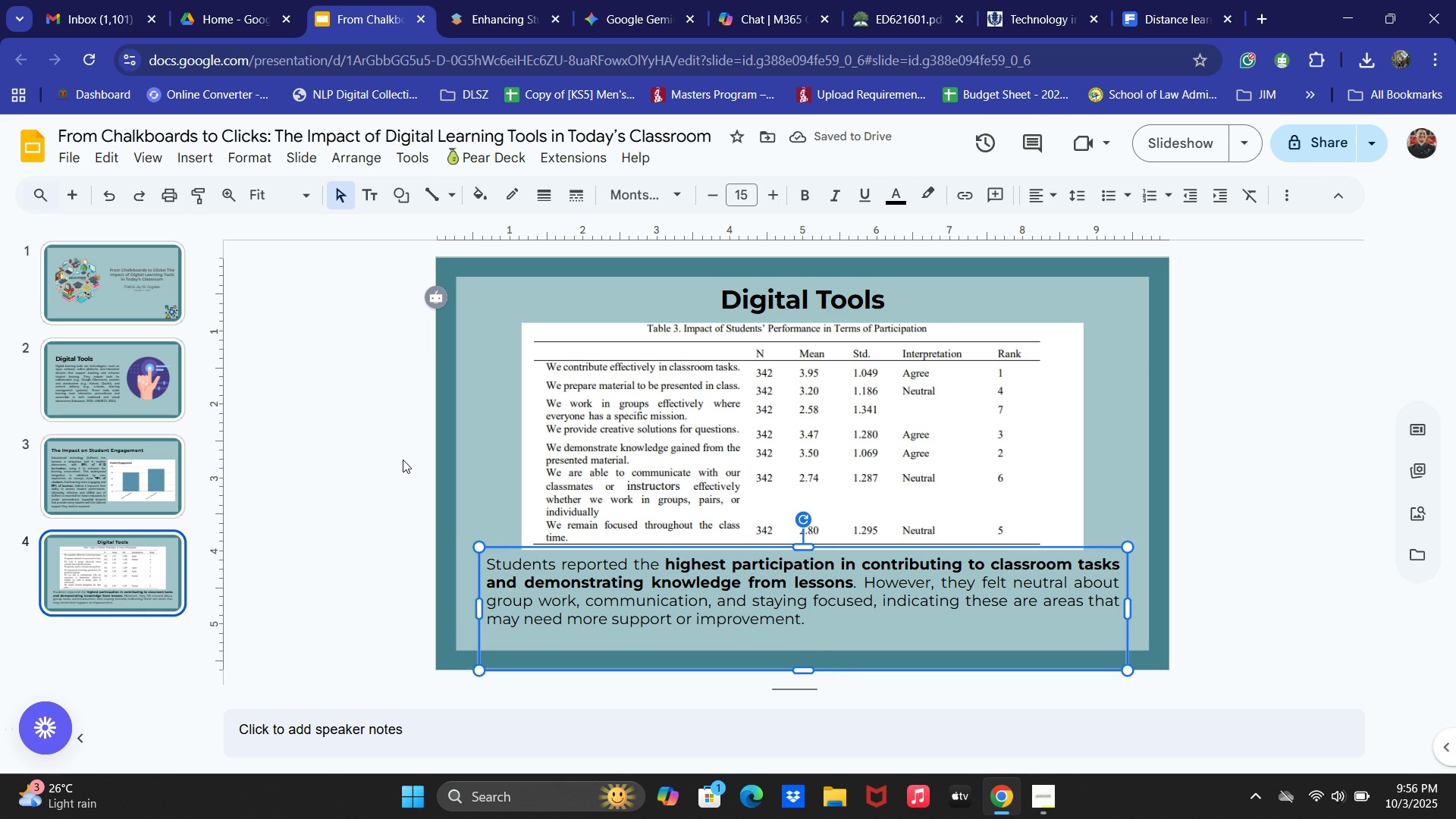 
left_click([402, 460])
 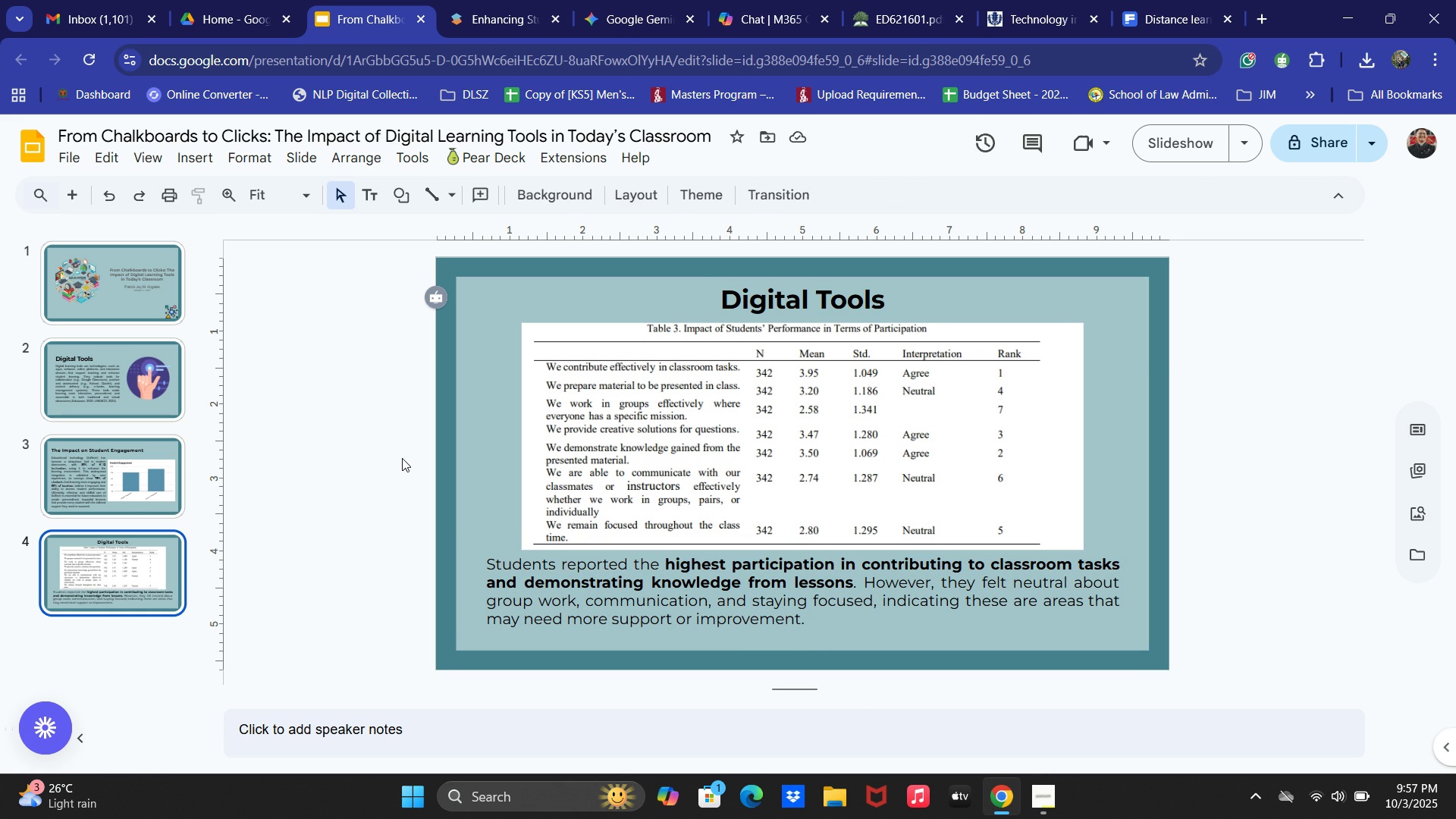 
wait(5.14)
 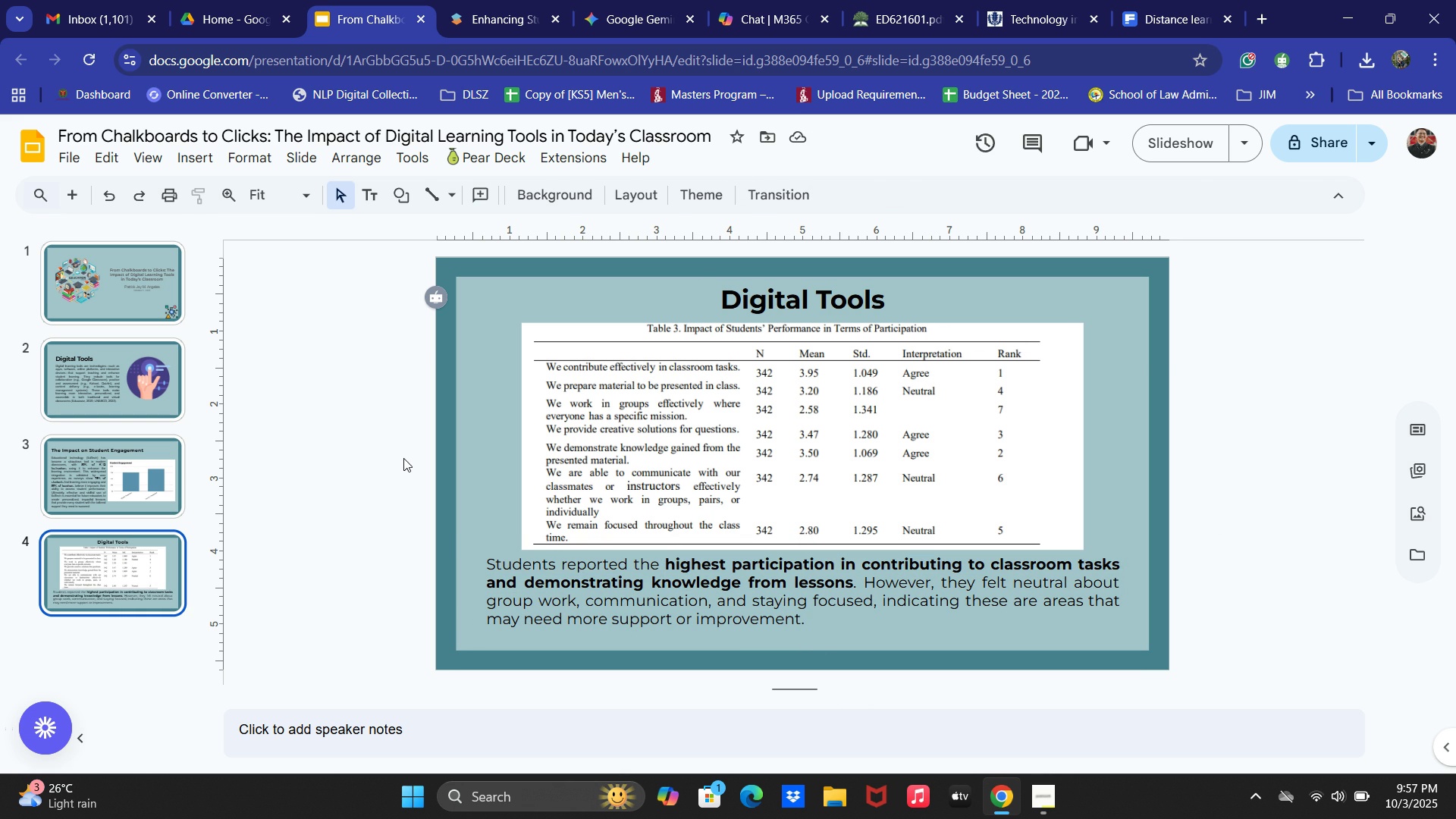 
left_click([113, 573])